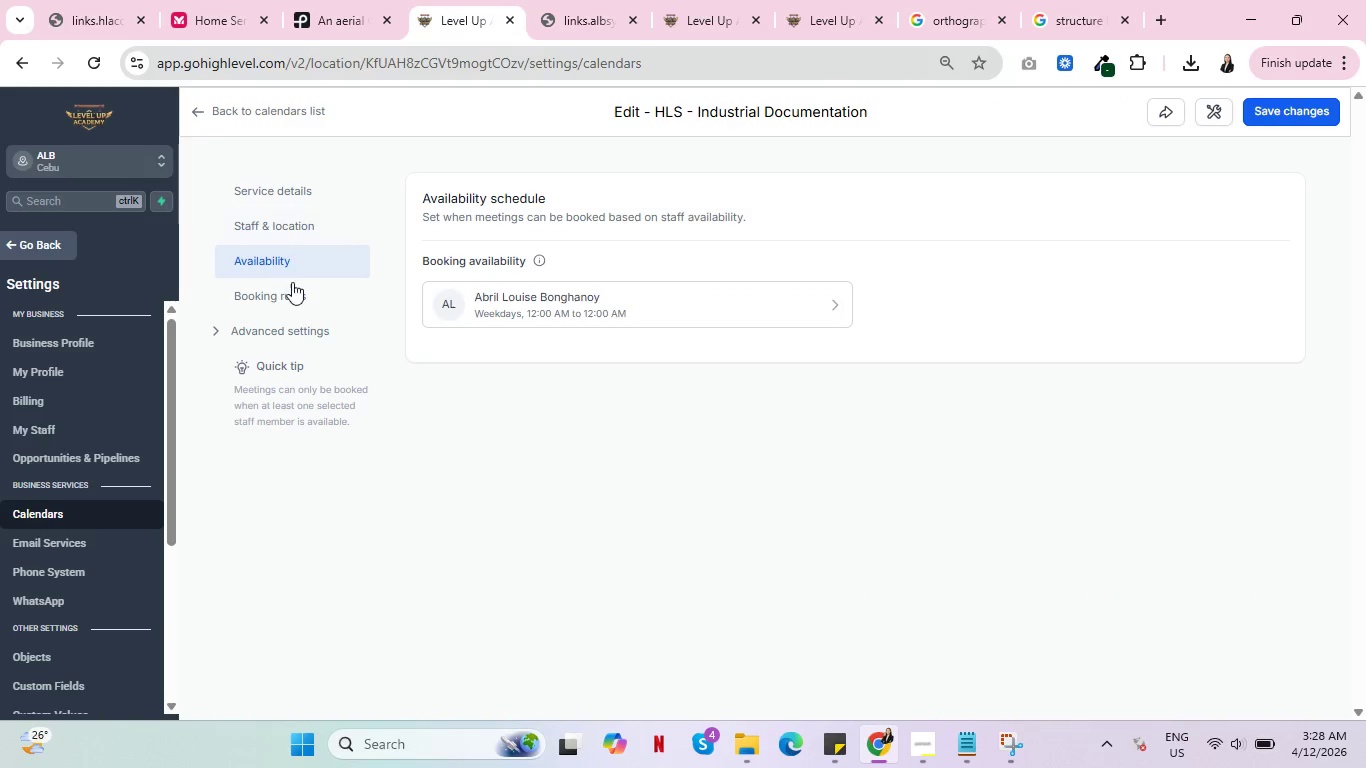 
left_click([294, 288])
 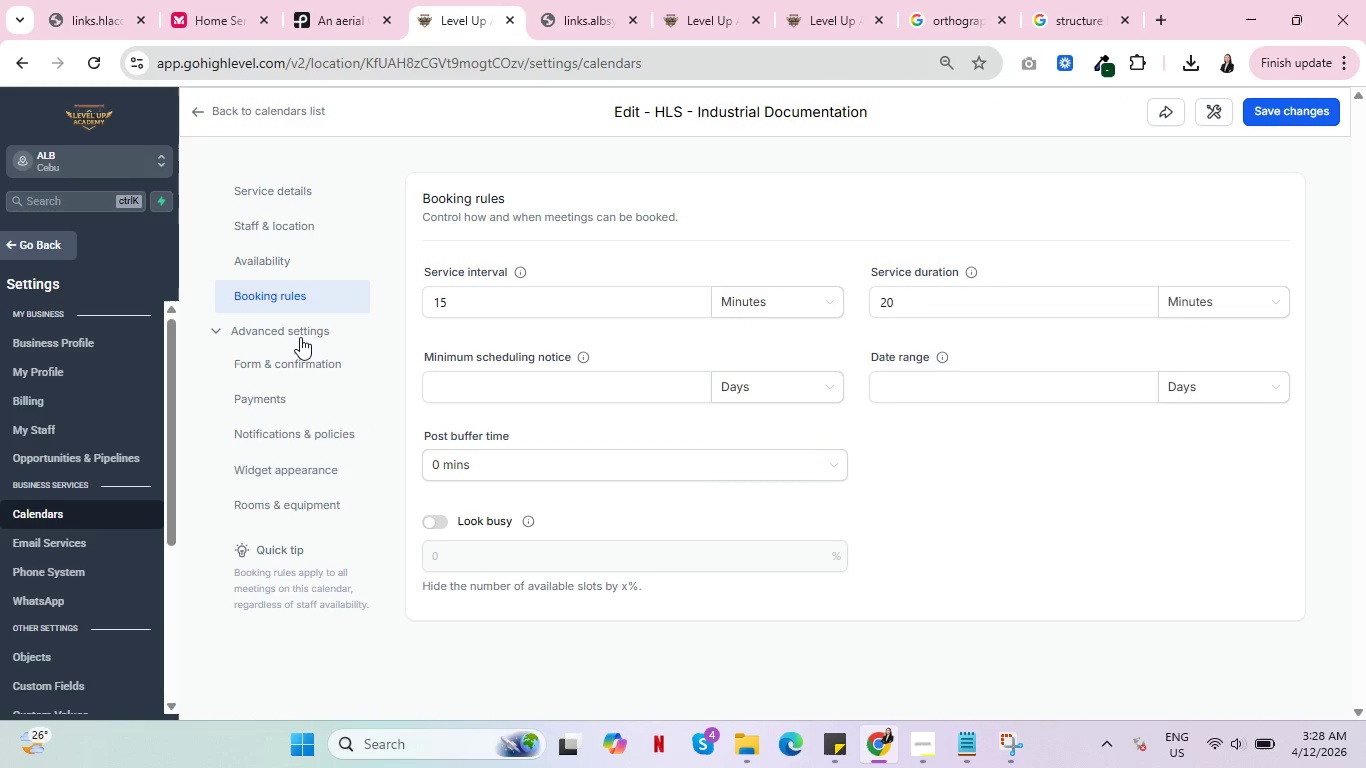 
left_click([306, 368])
 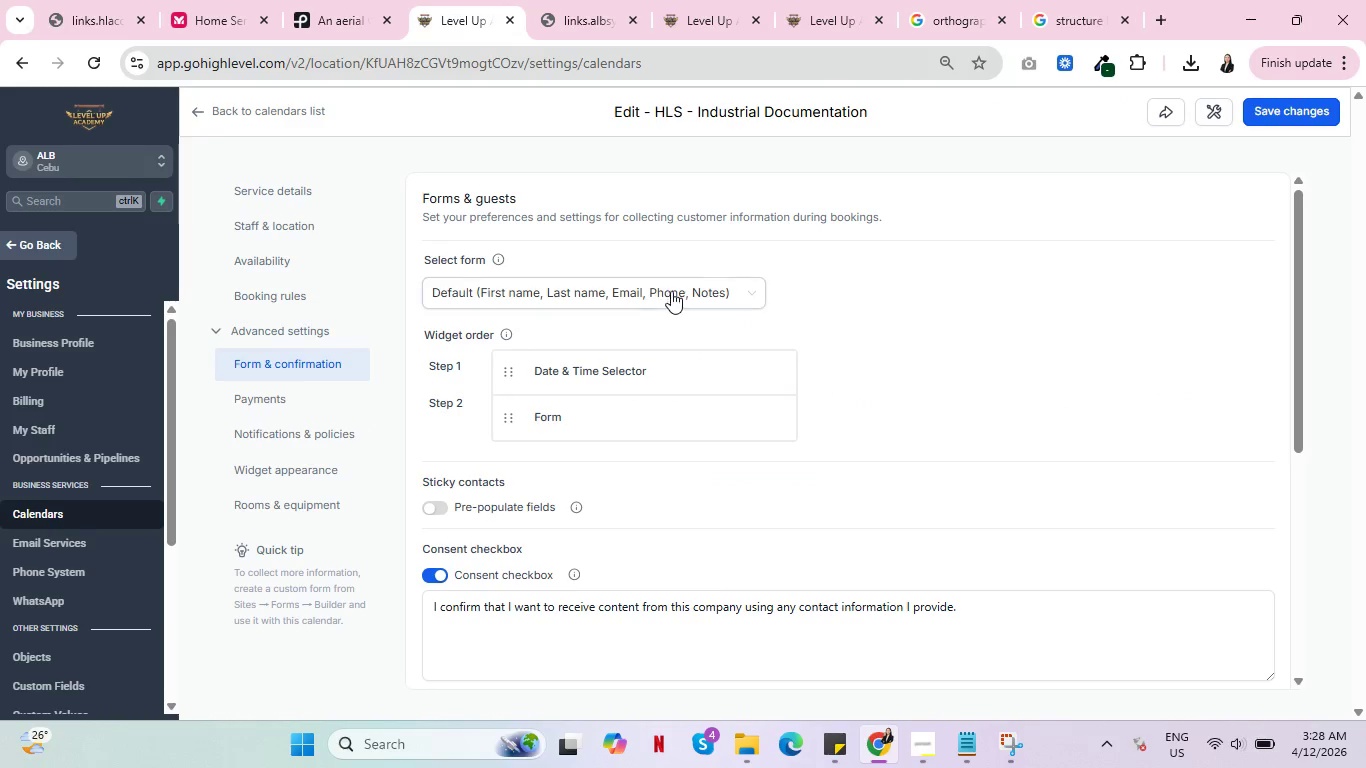 
left_click([672, 291])
 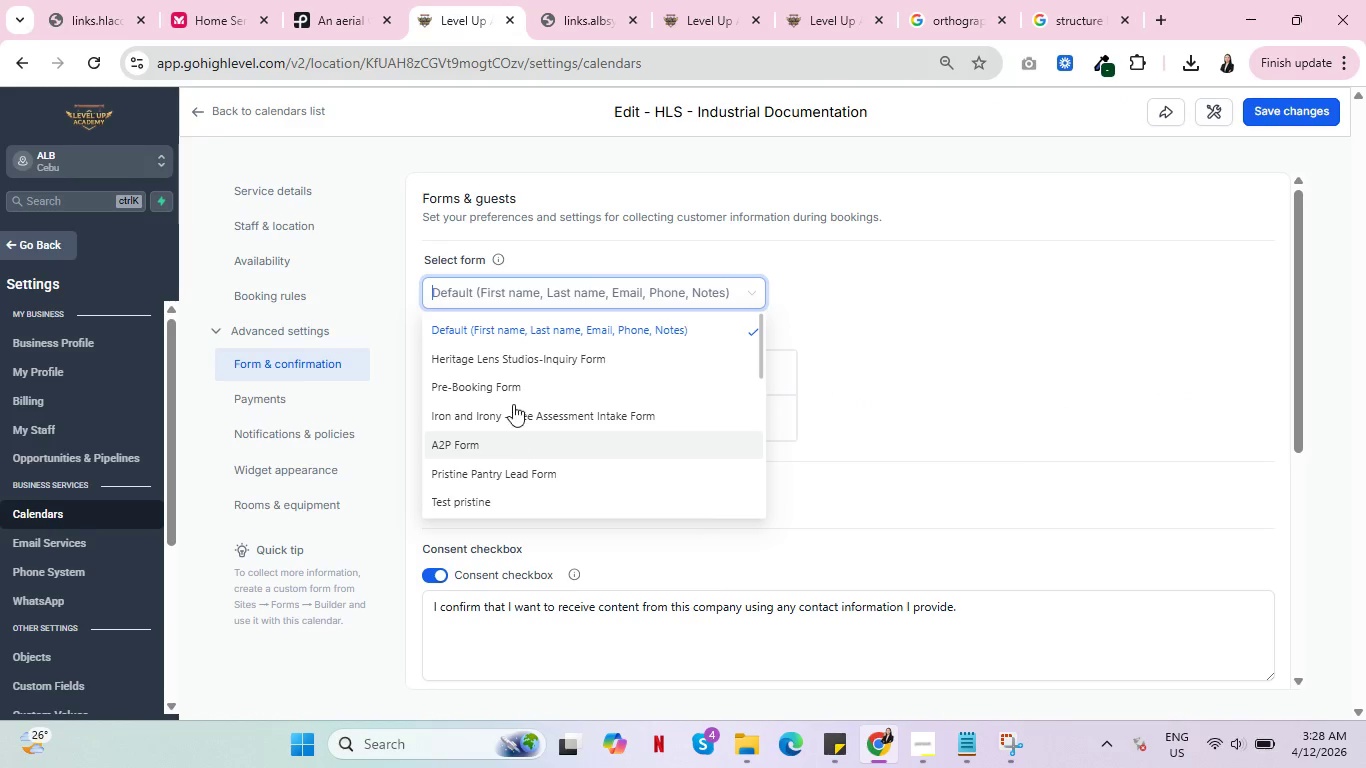 
left_click([530, 363])
 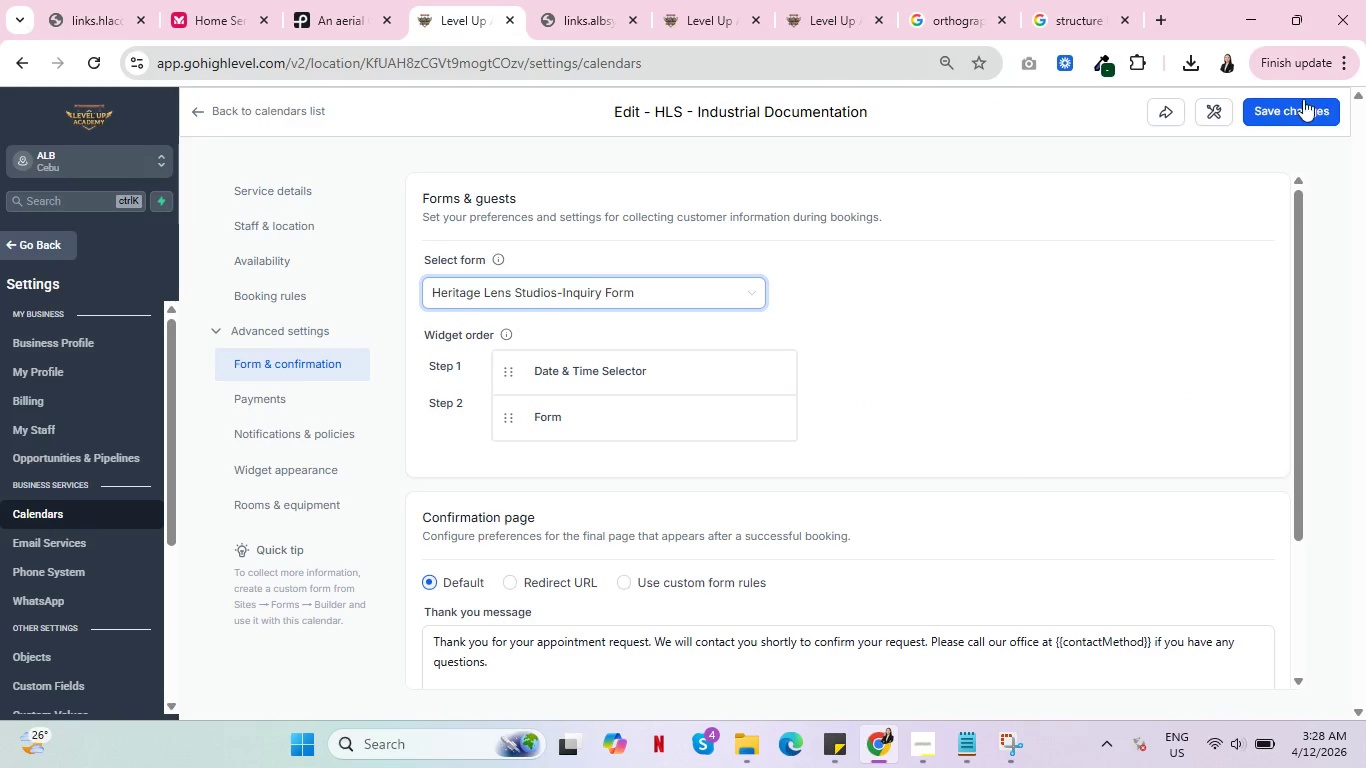 
left_click([1295, 99])
 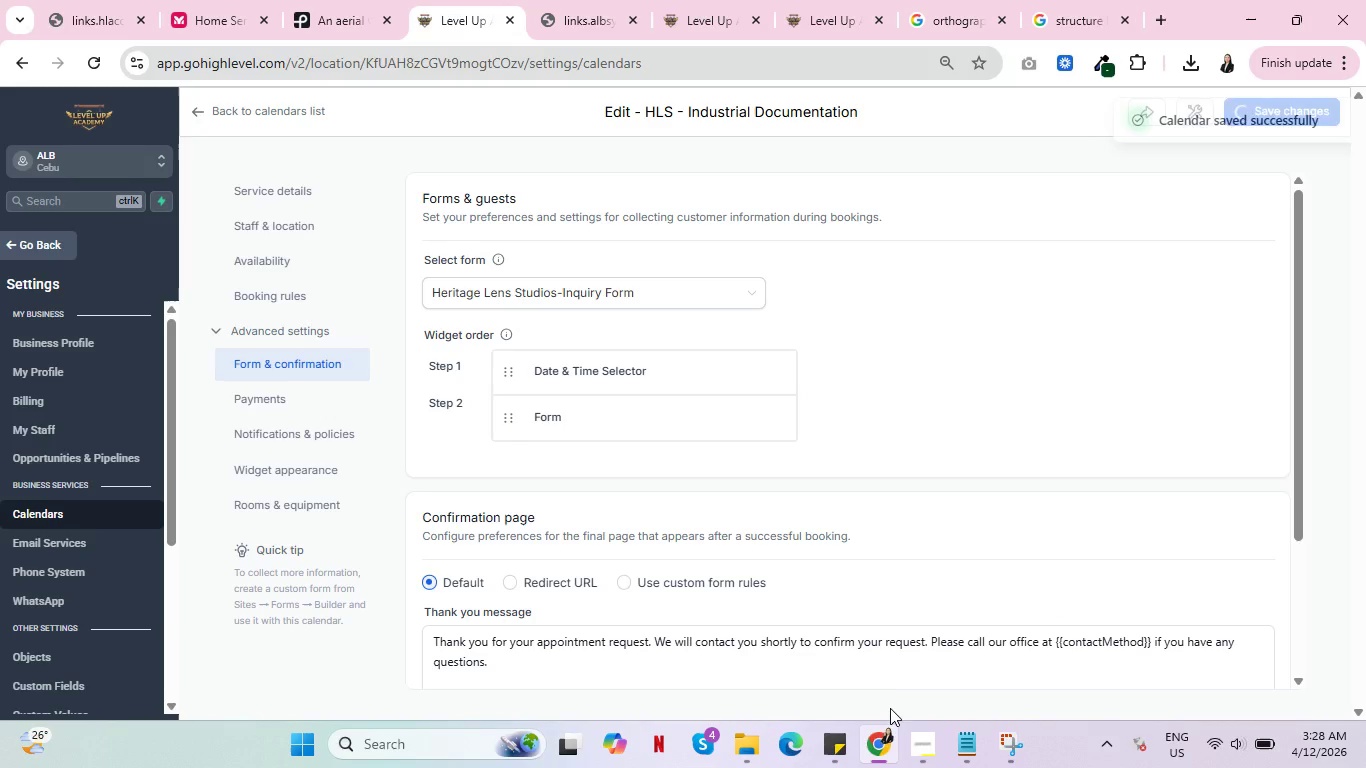 
left_click([927, 748])